 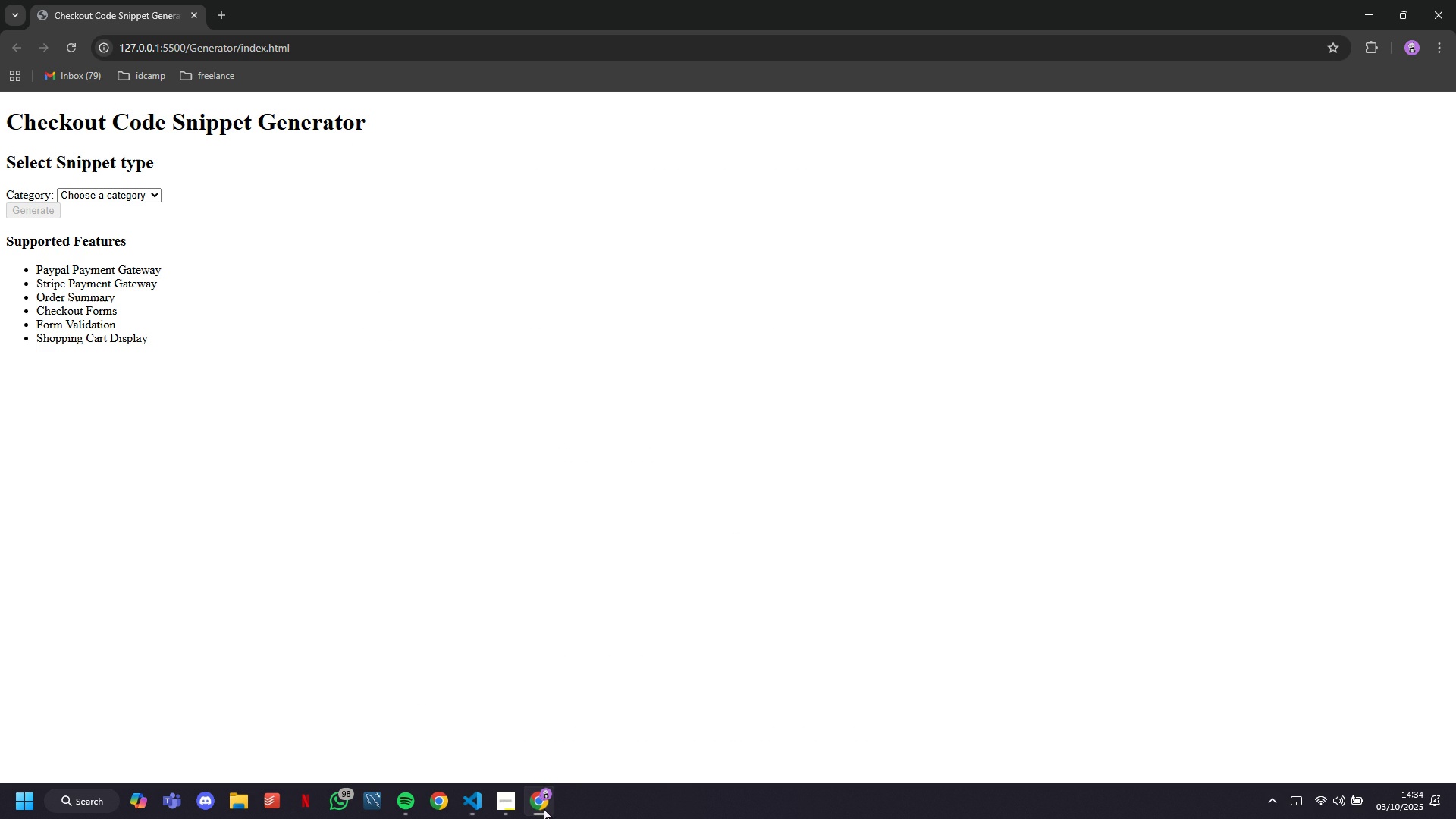 
left_click([544, 808])
 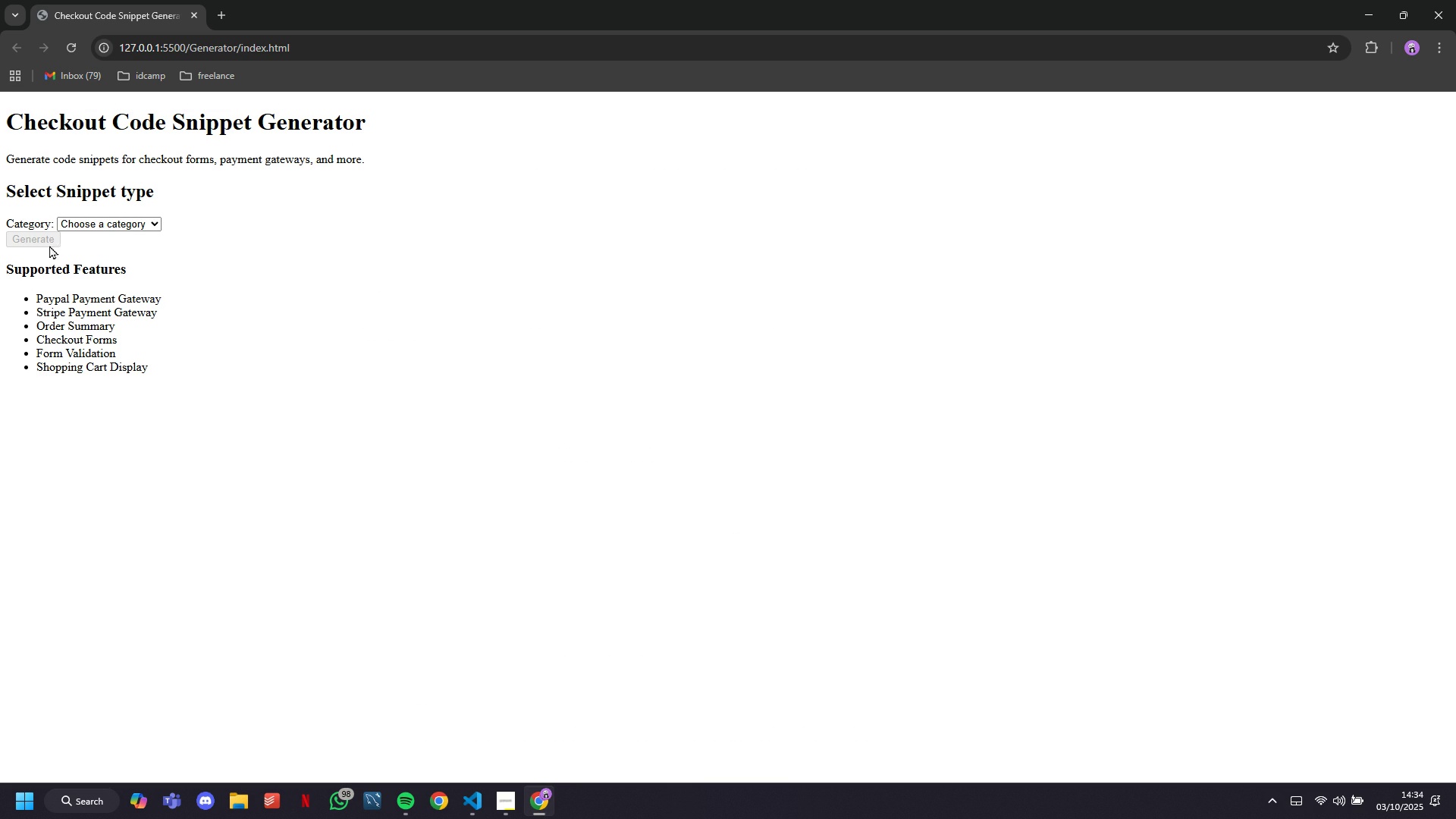 
left_click([49, 238])
 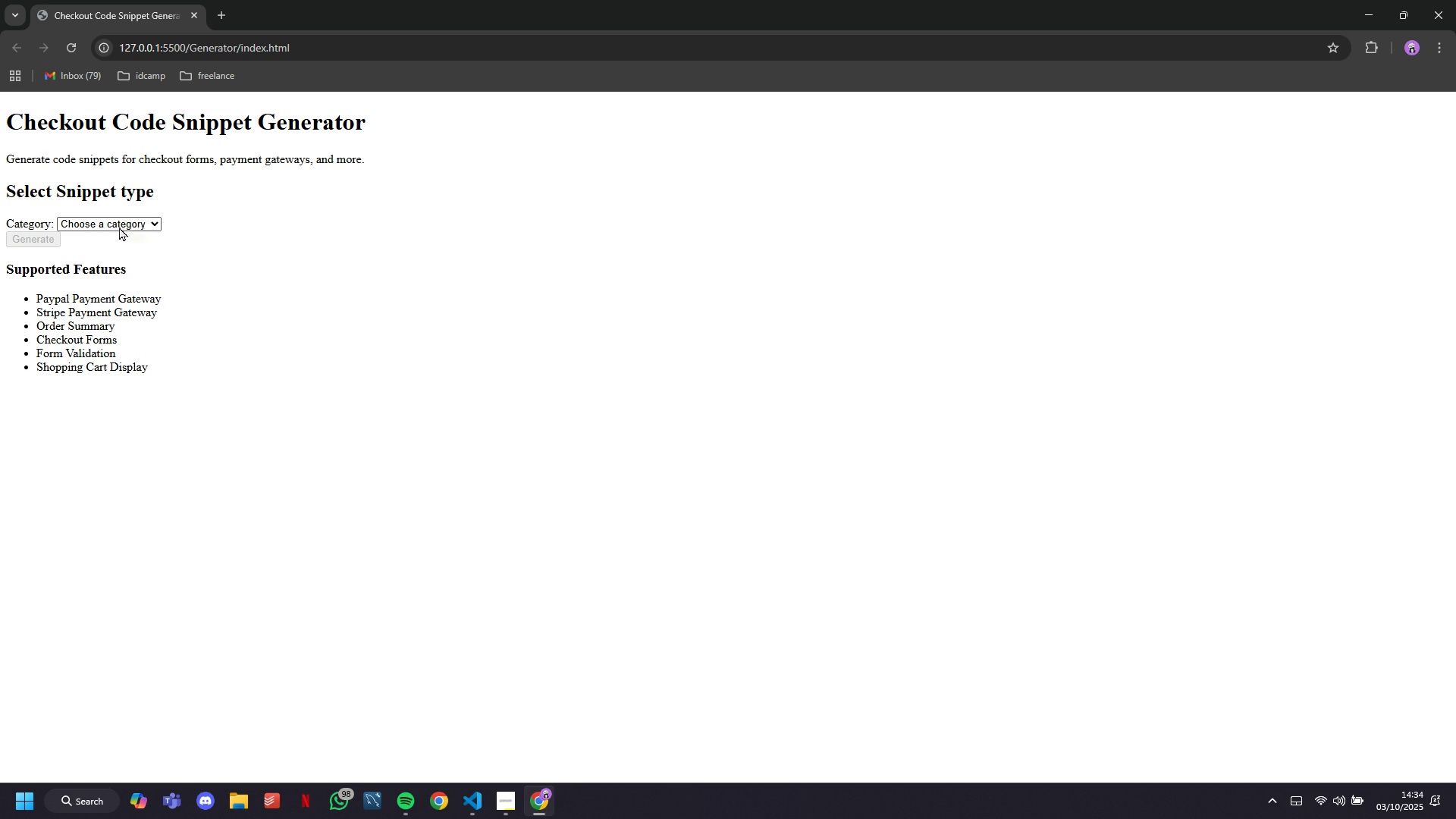 
left_click([116, 231])
 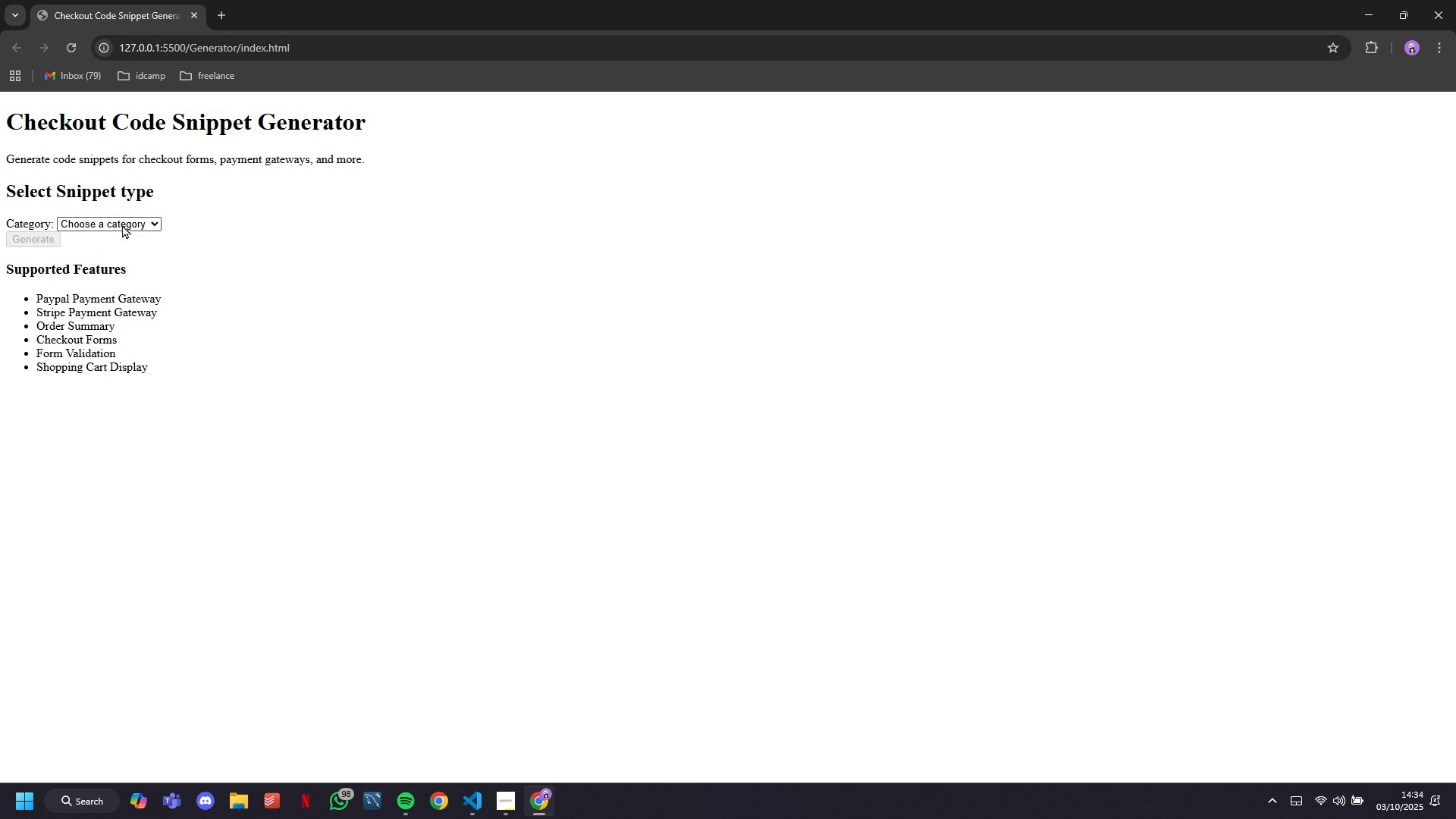 
left_click([122, 224])
 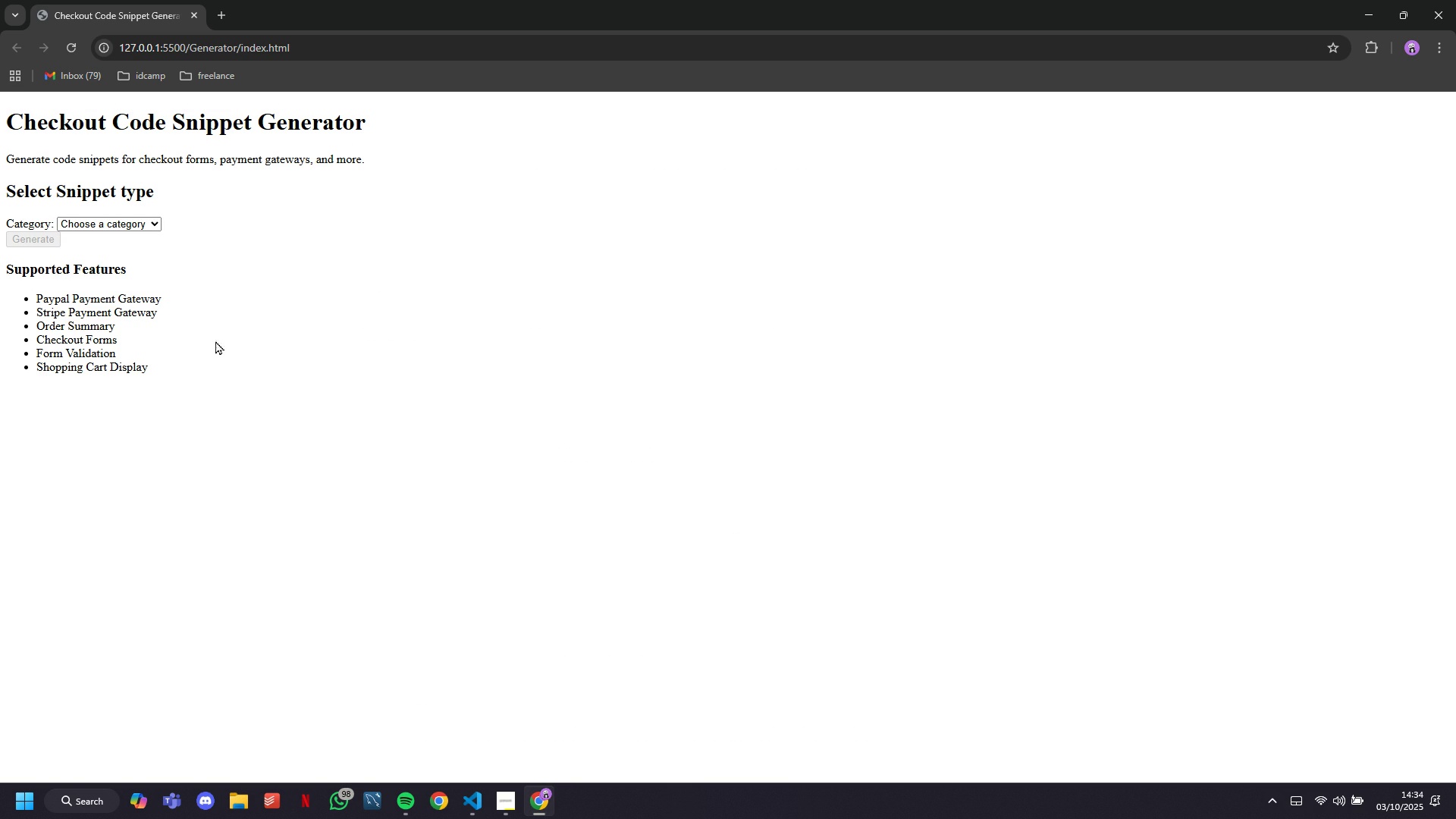 
scroll: coordinate [289, 475], scroll_direction: down, amount: 10.0
 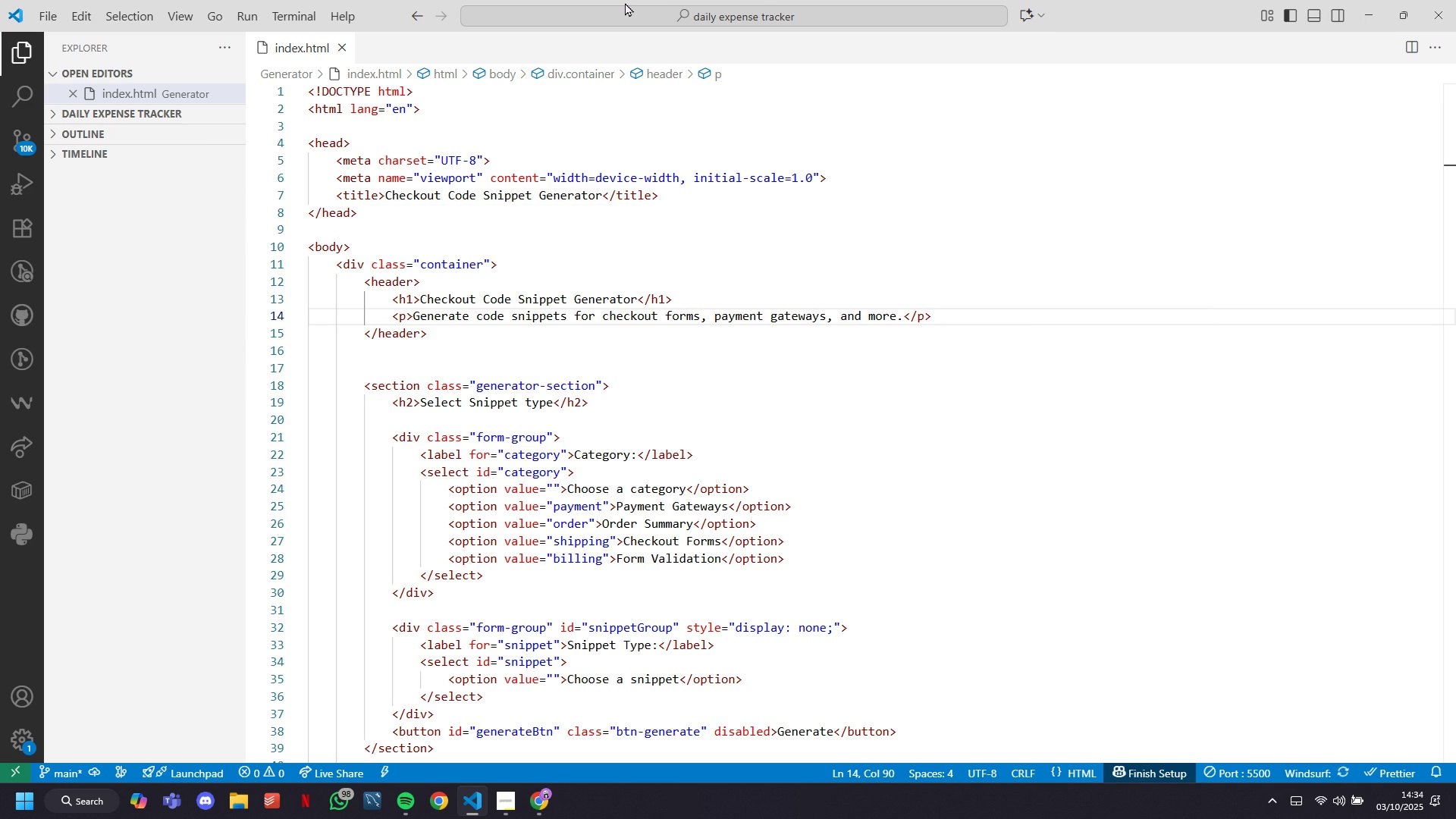 
wait(8.01)
 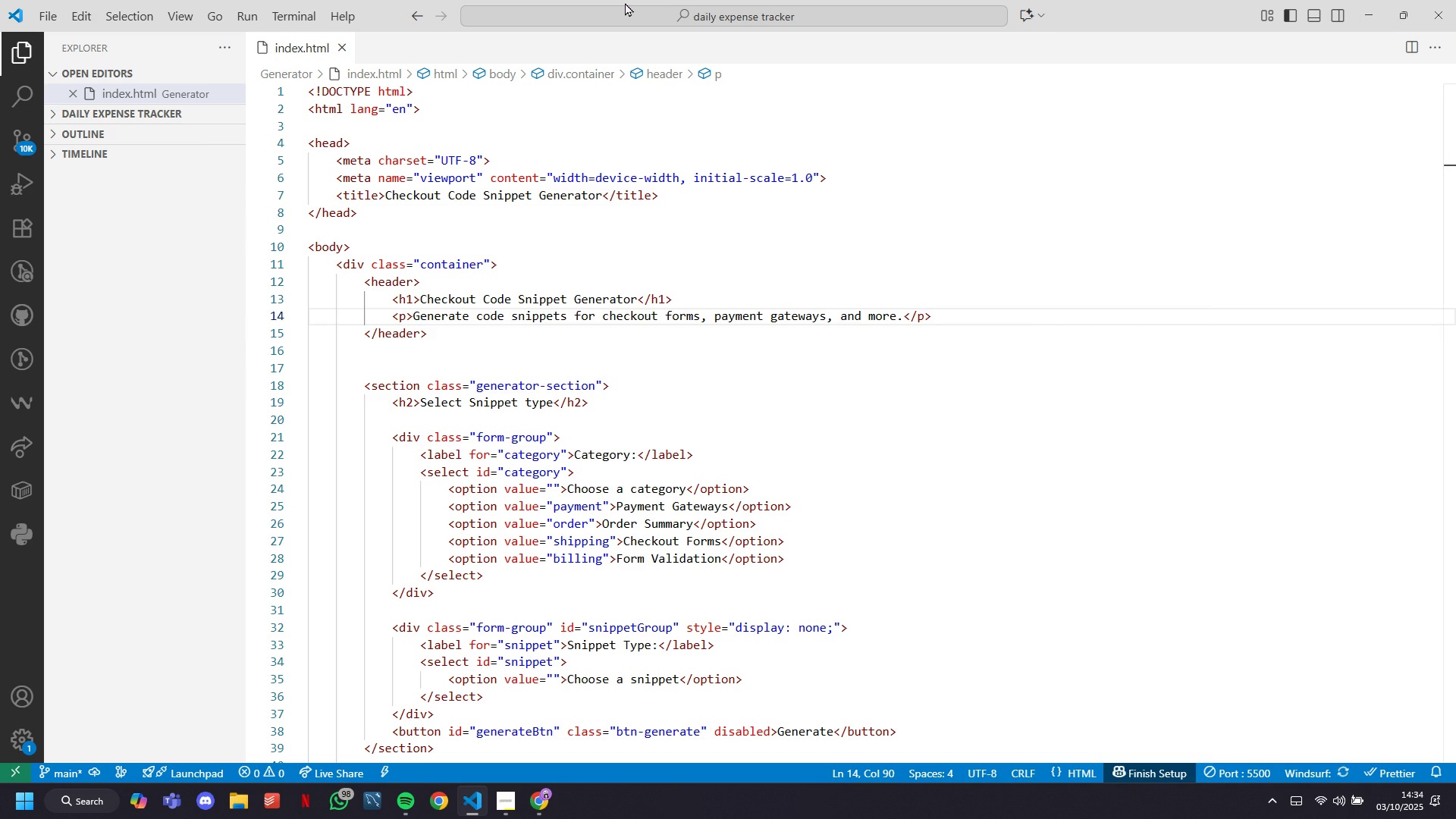 
left_click([126, 108])
 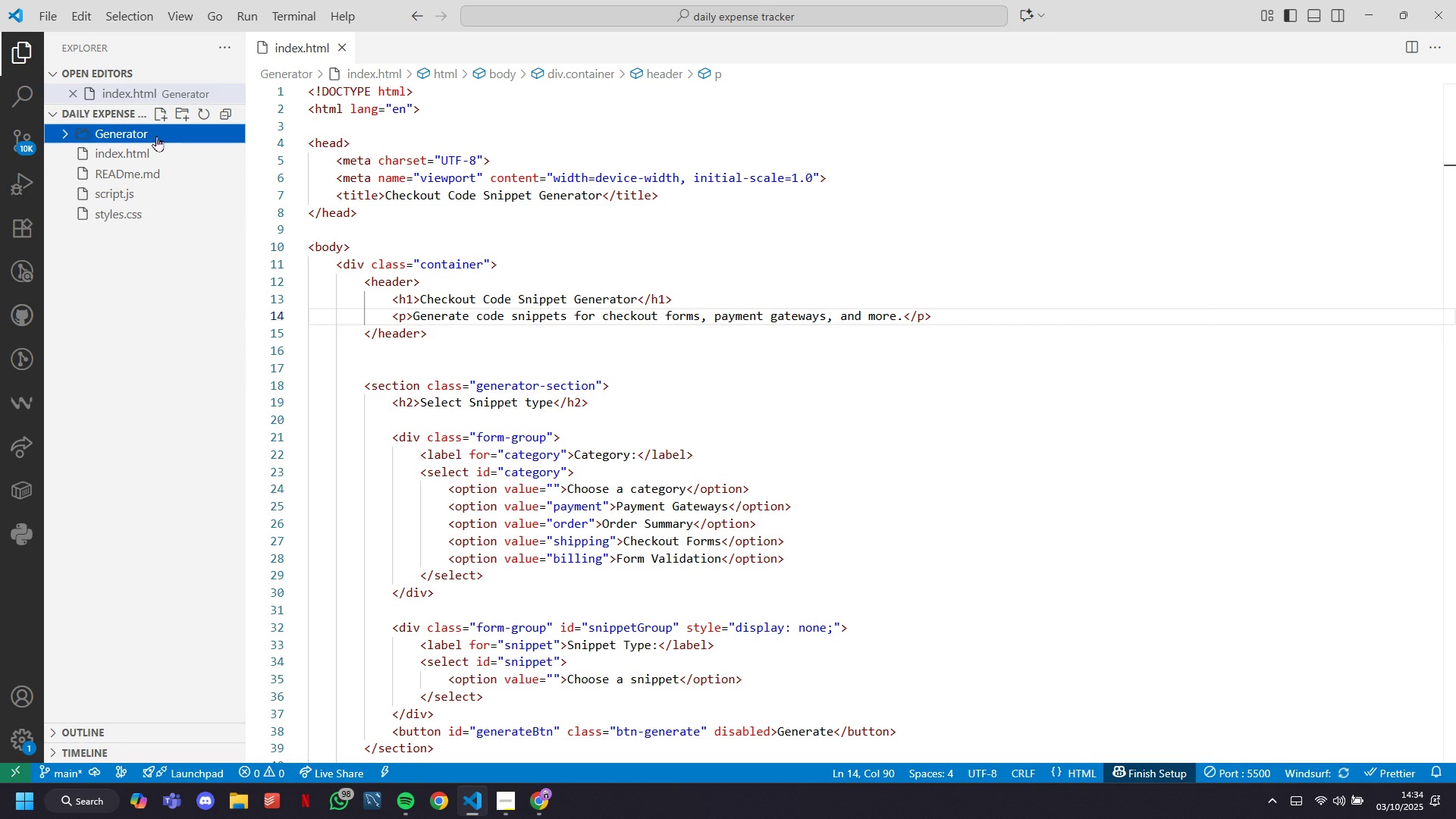 
left_click([171, 135])
 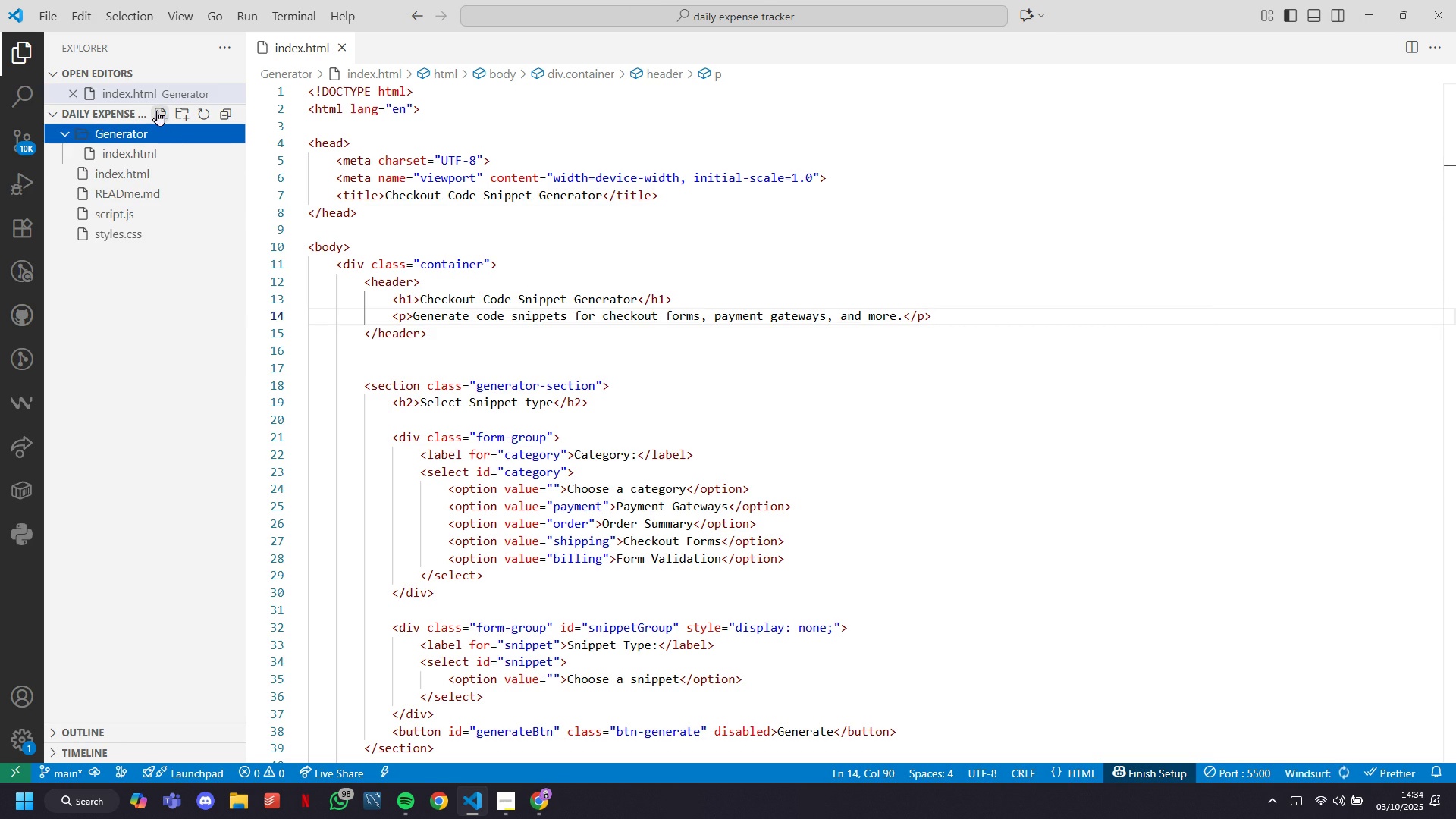 
left_click([157, 110])
 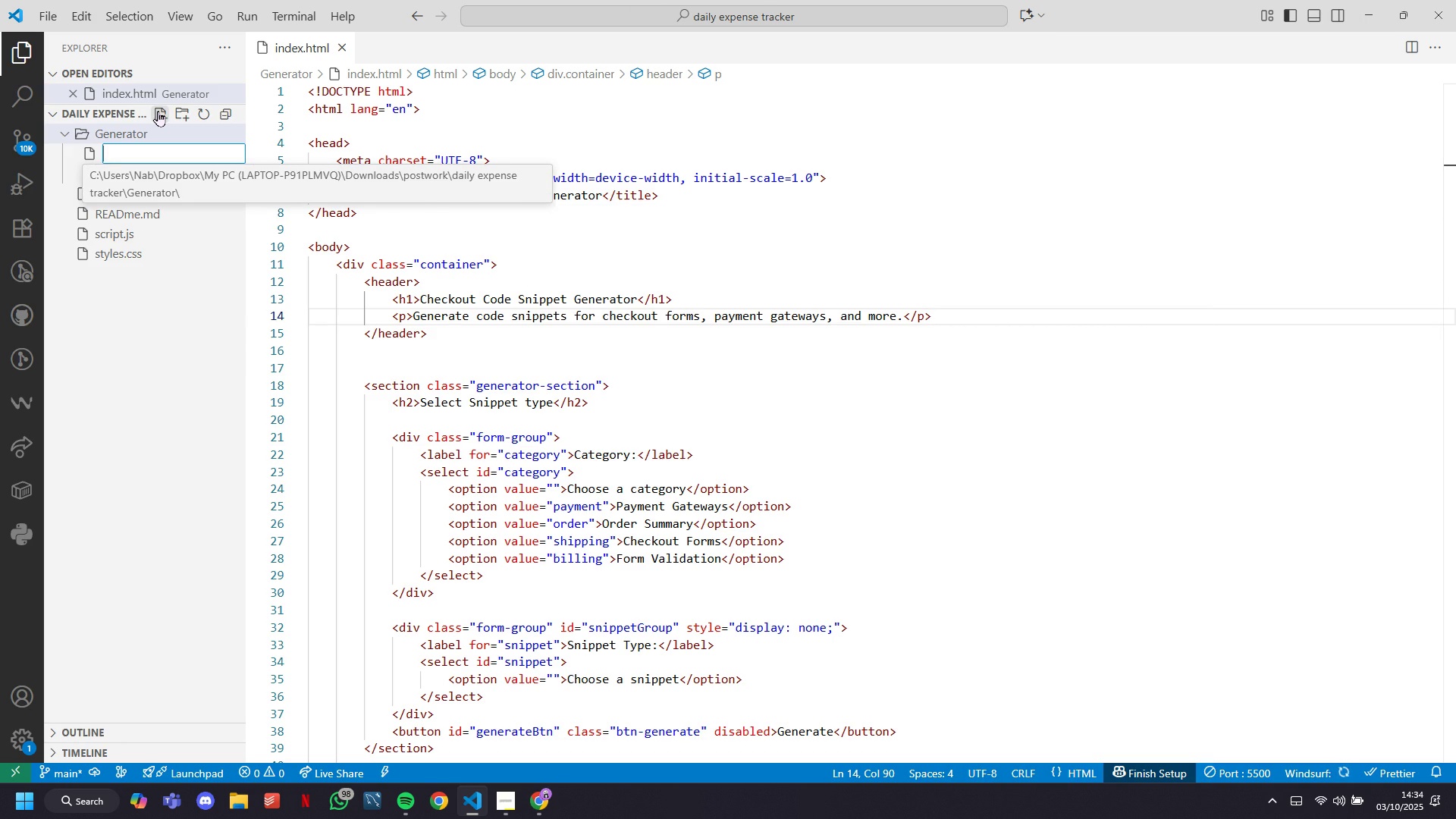 
type(stles/)
key(Backspace)
key(Backspace)
key(Backspace)
key(Backspace)
type(yles.css)
 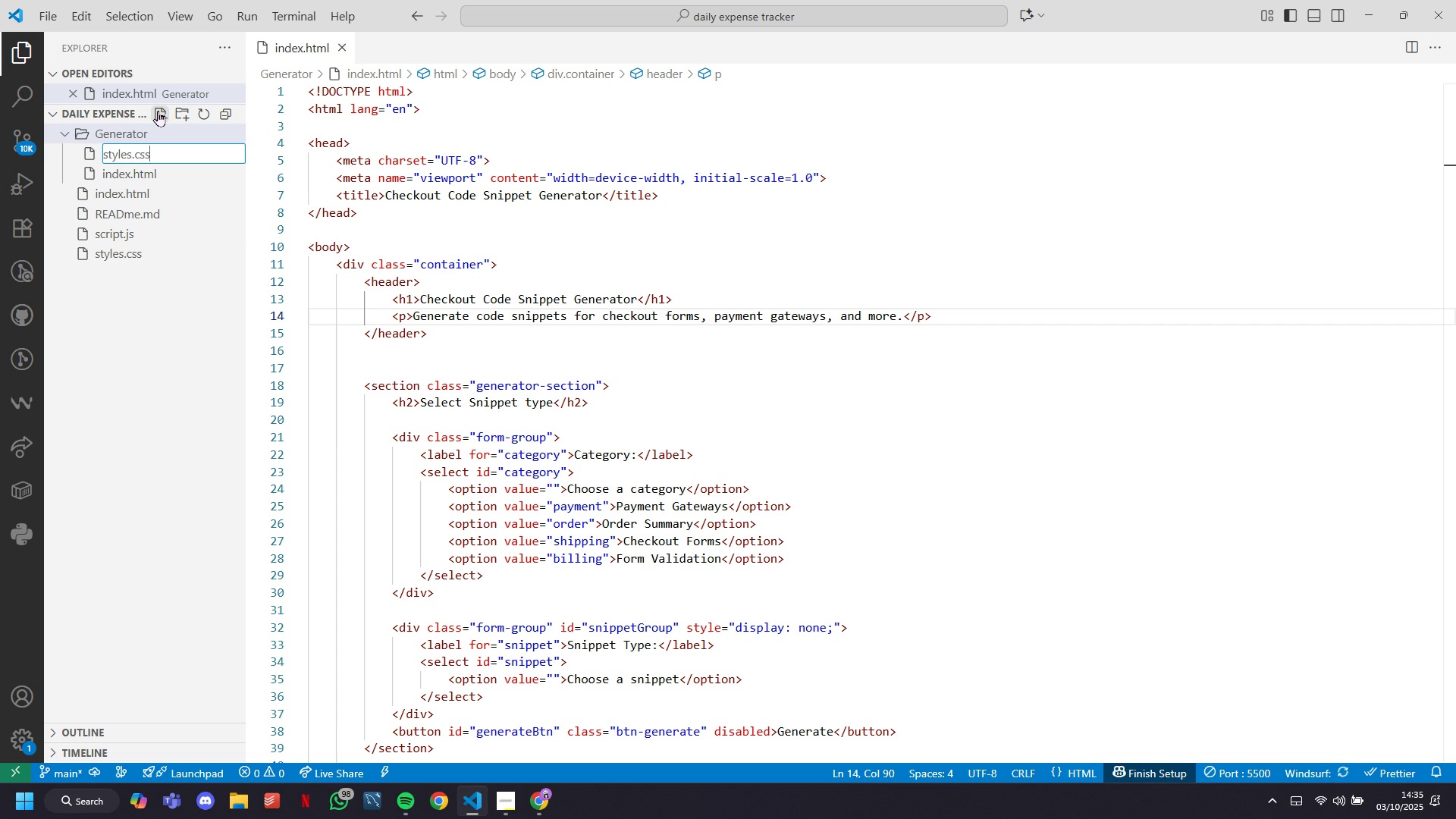 
key(Enter)